 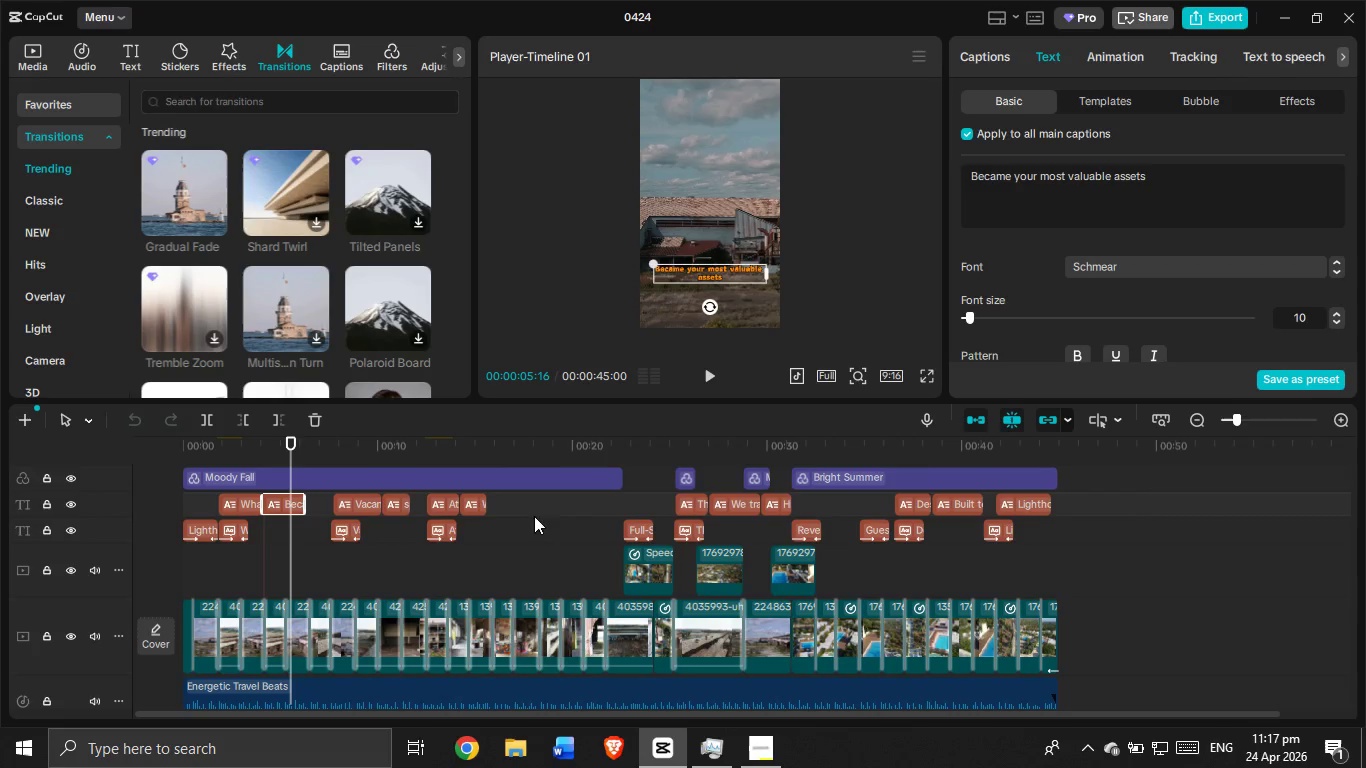 
left_click_drag(start_coordinate=[287, 453], to_coordinate=[256, 462])
 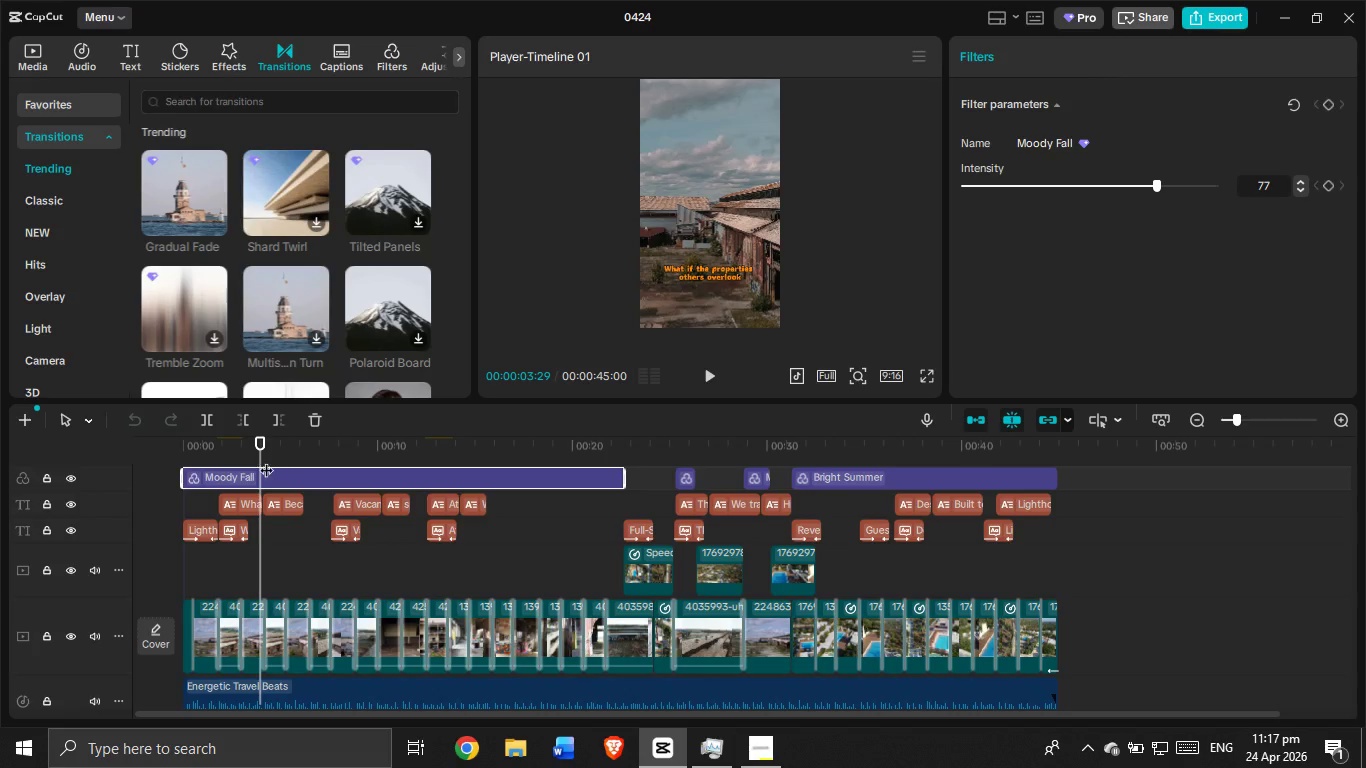 
left_click_drag(start_coordinate=[262, 454], to_coordinate=[164, 461])
 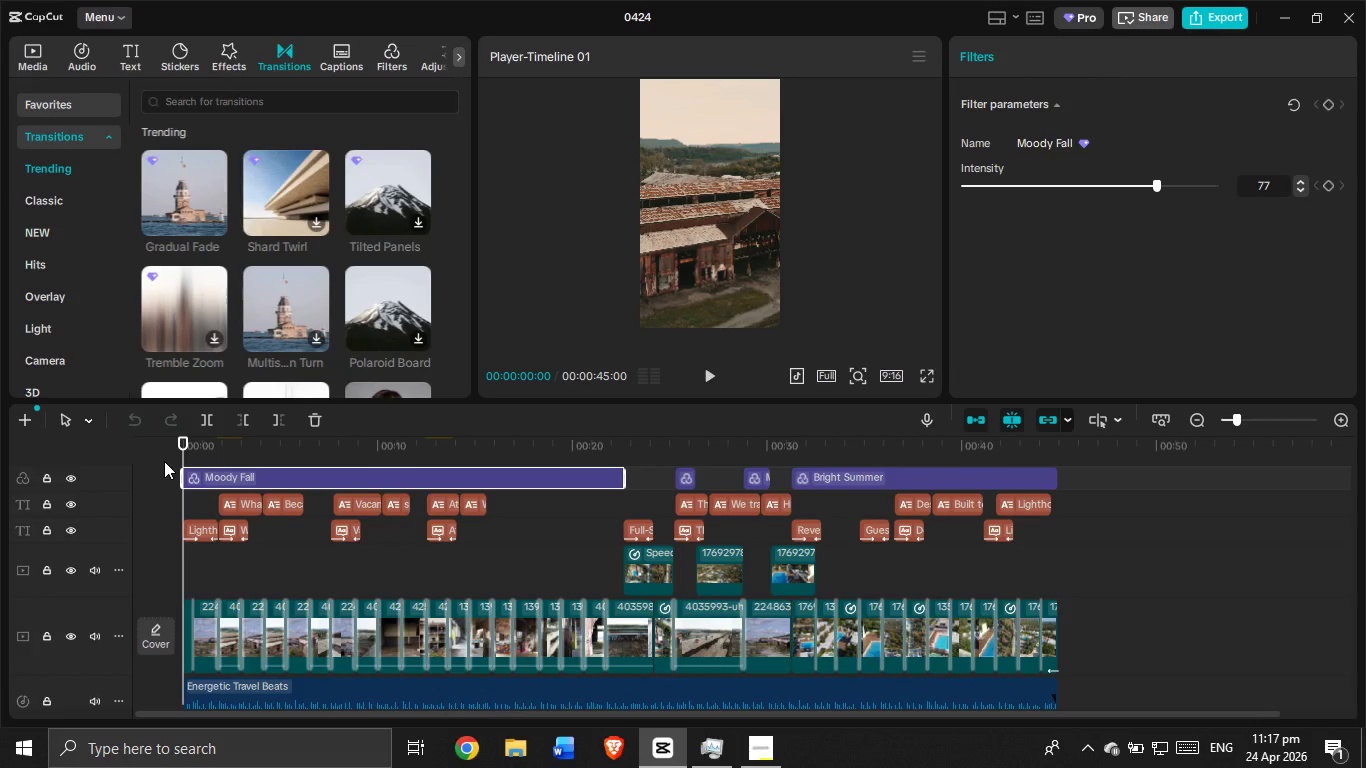 
wait(15.36)
 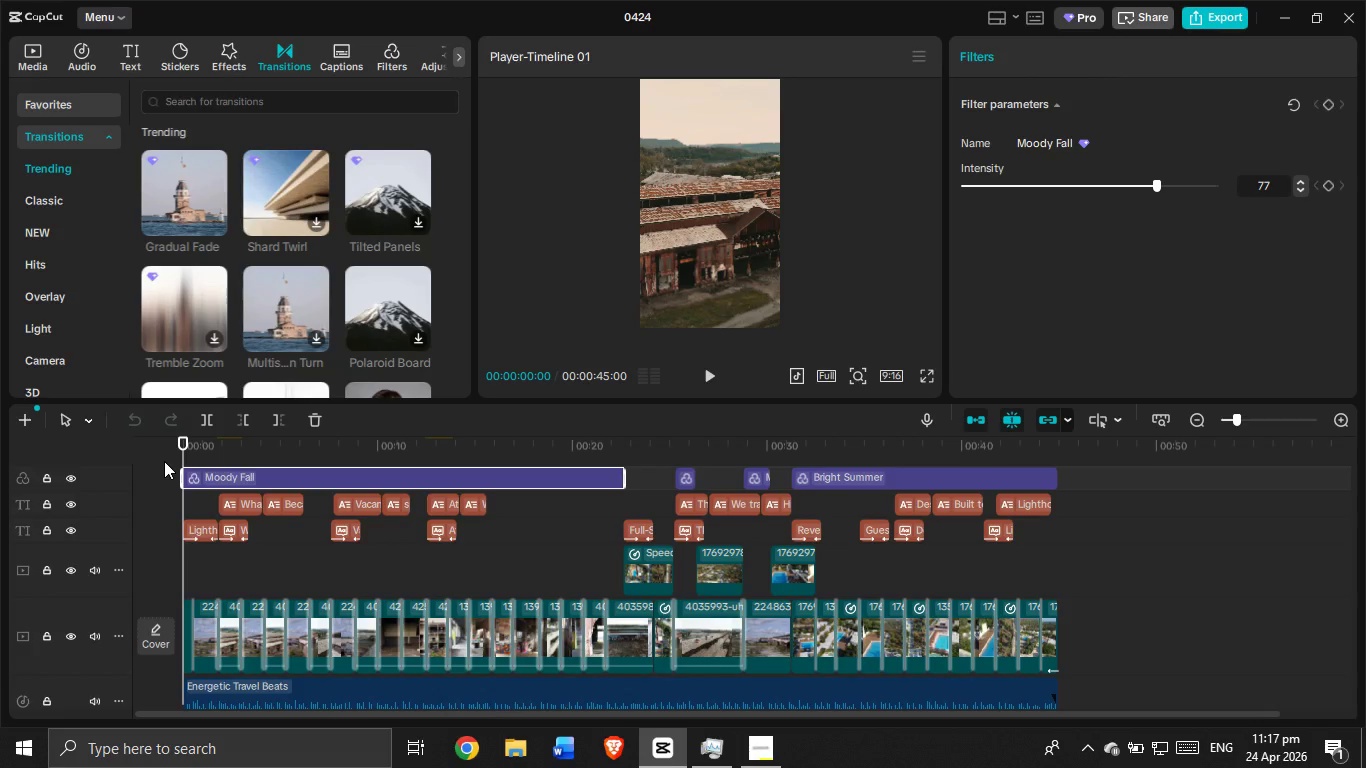 
scroll: coordinate [210, 270], scroll_direction: down, amount: 3.0
 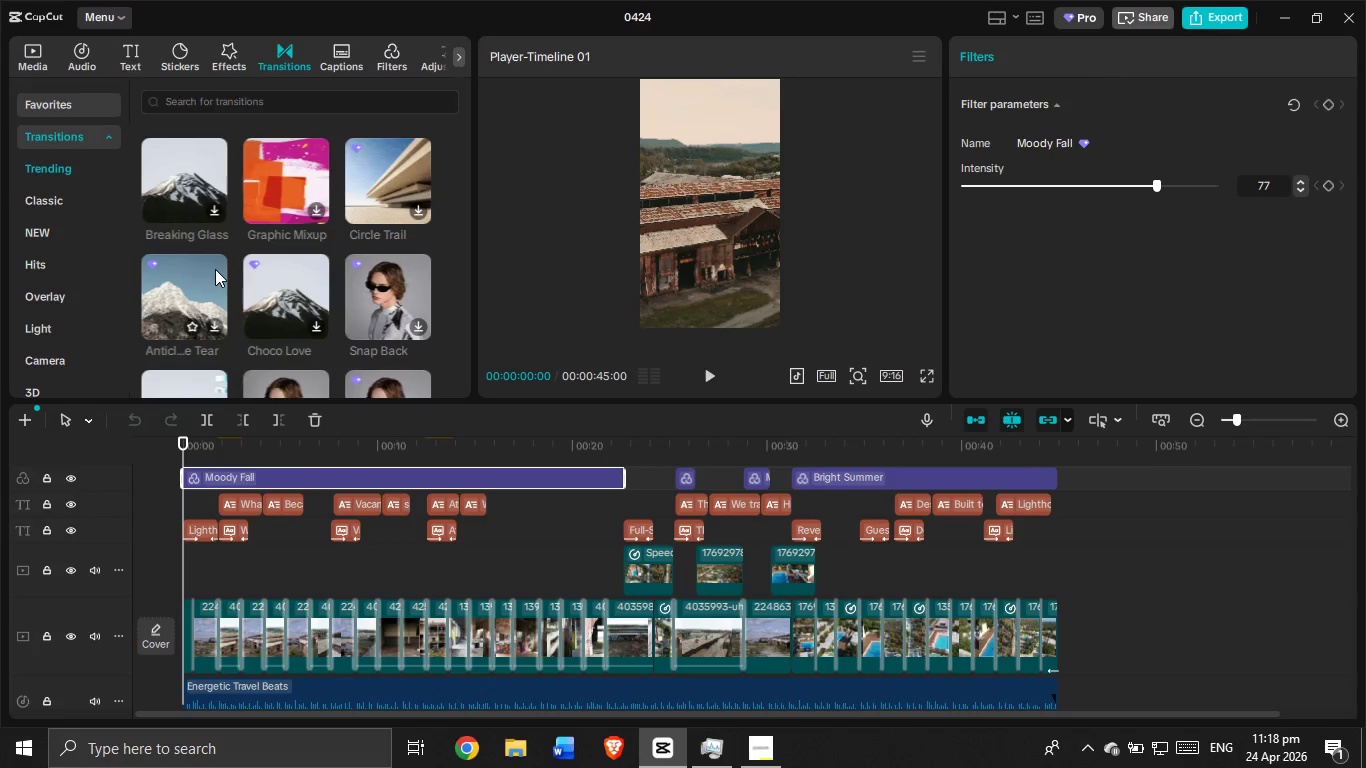 
wait(9.16)
 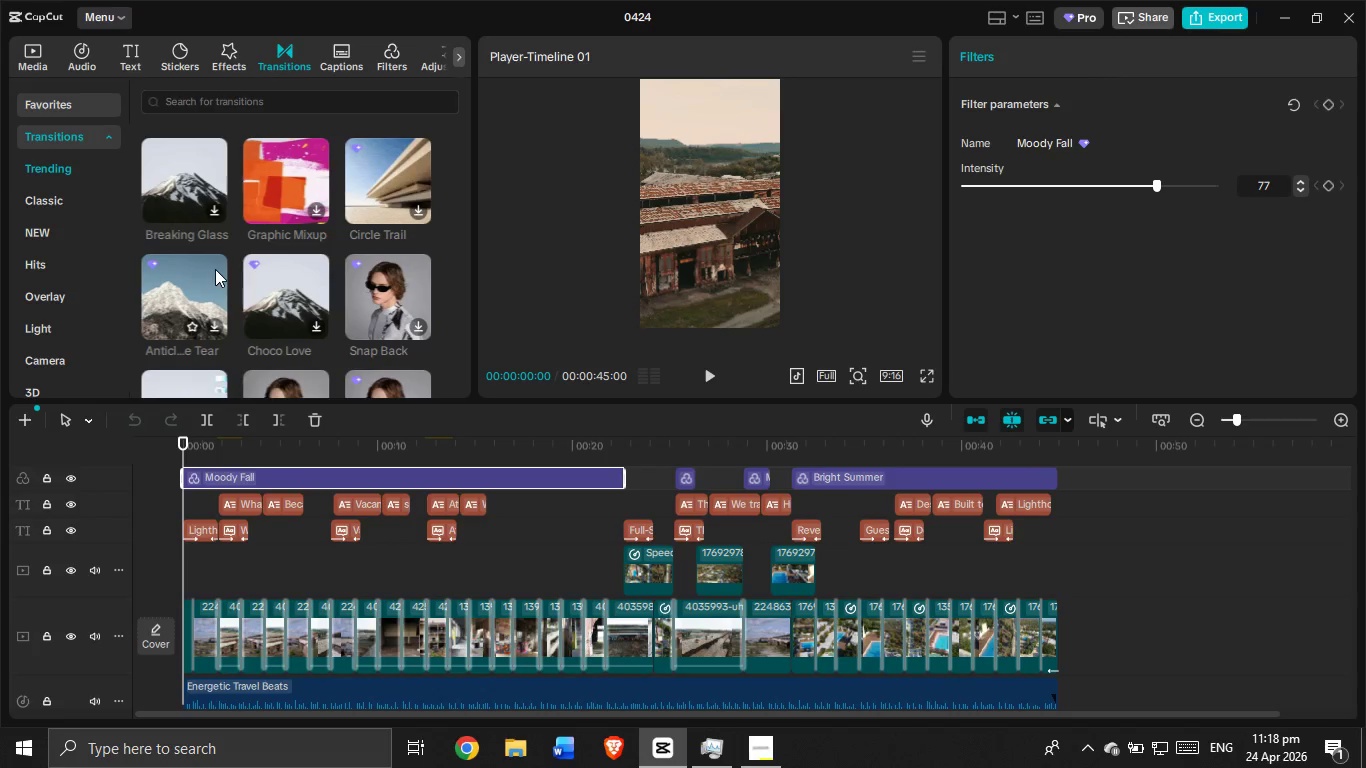 
scroll: coordinate [263, 286], scroll_direction: down, amount: 6.0
 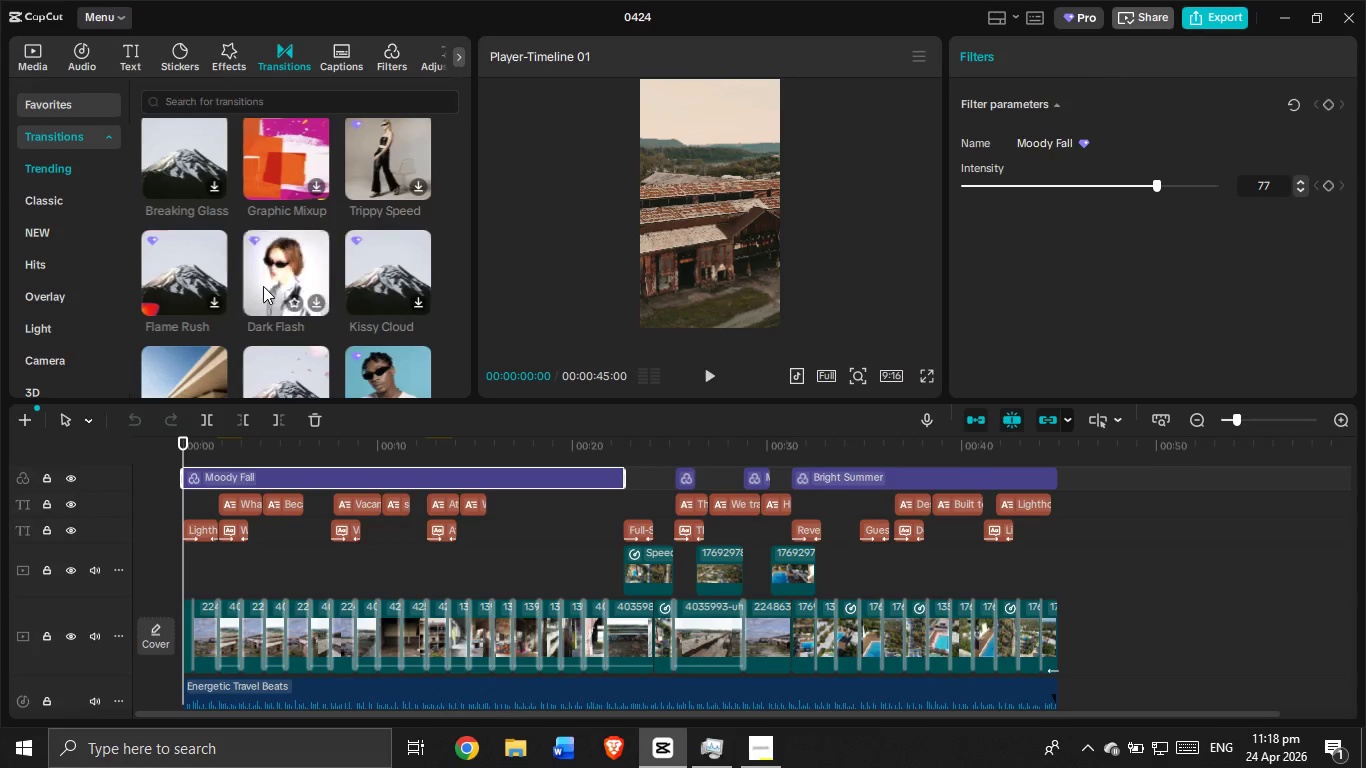 
wait(6.45)
 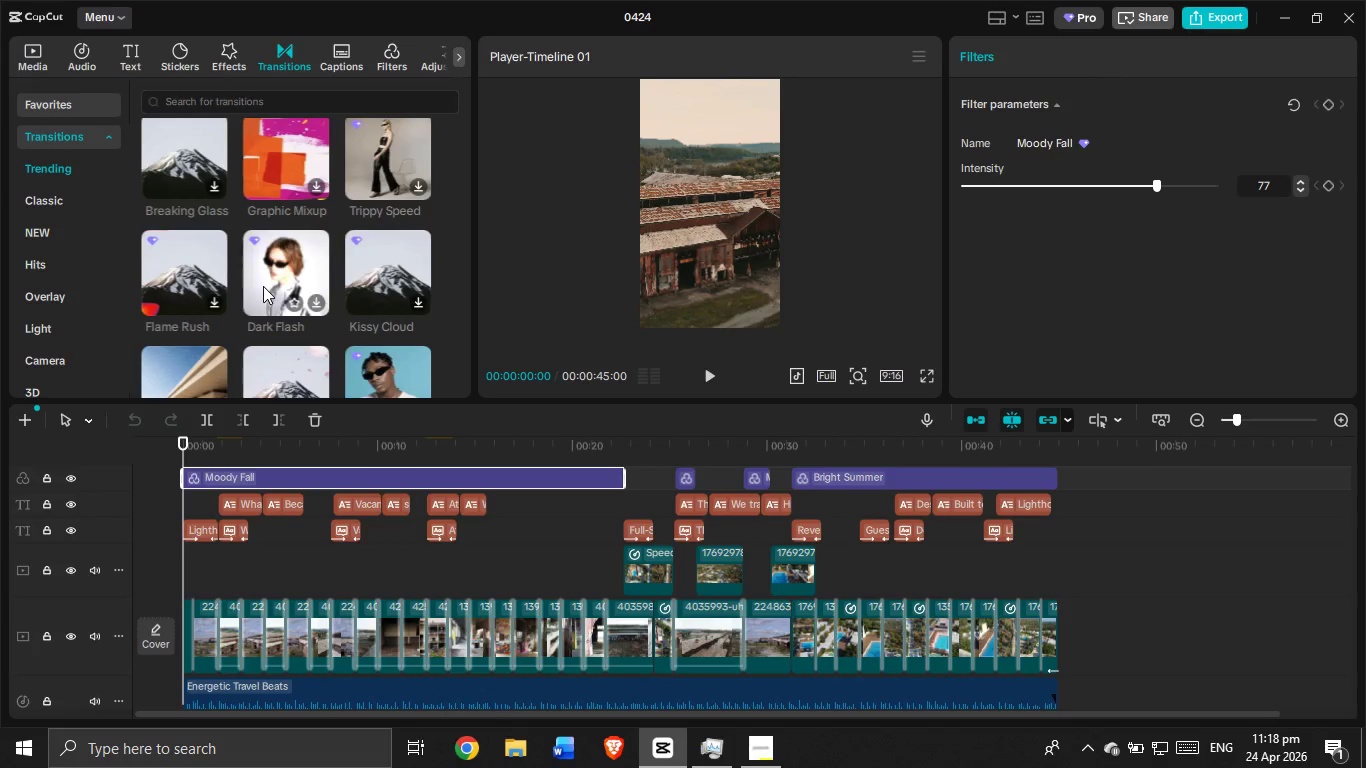 
scroll: coordinate [275, 279], scroll_direction: down, amount: 4.0
 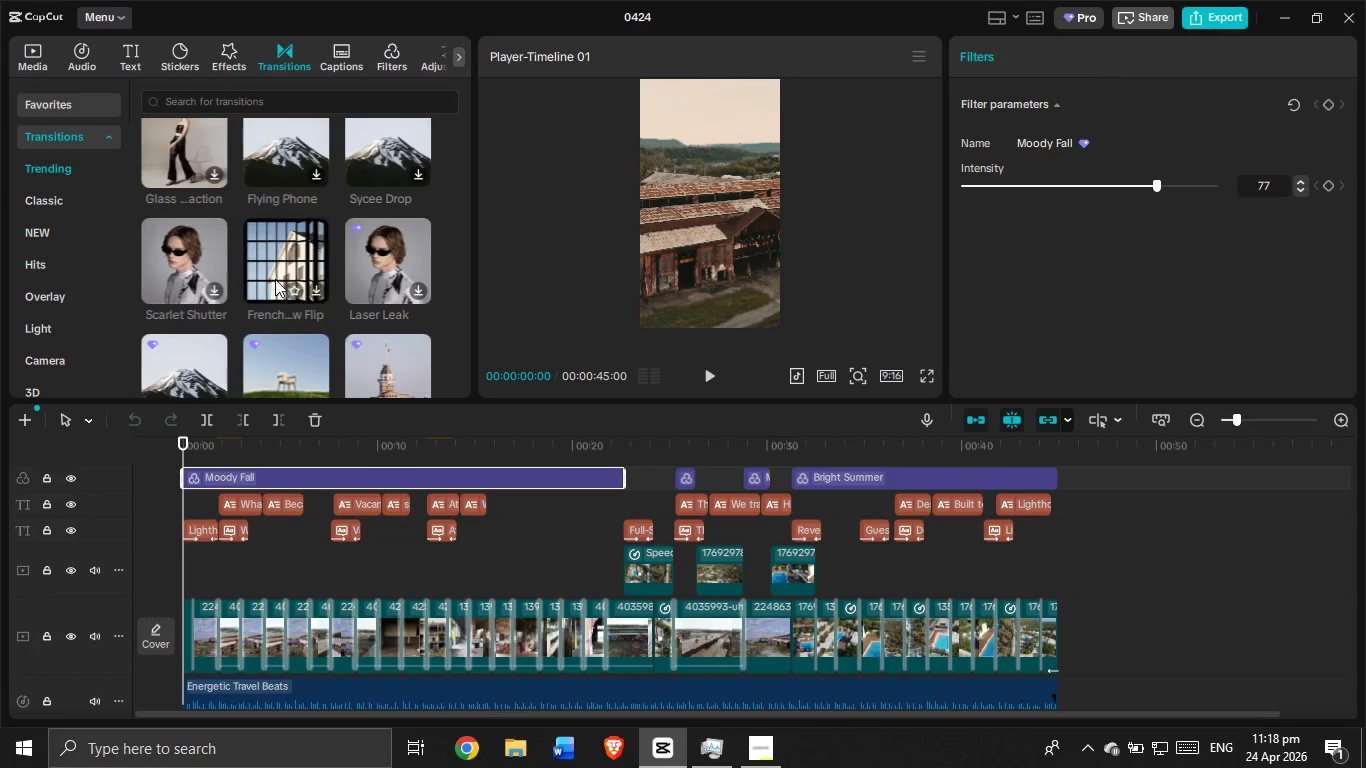 
wait(6.76)
 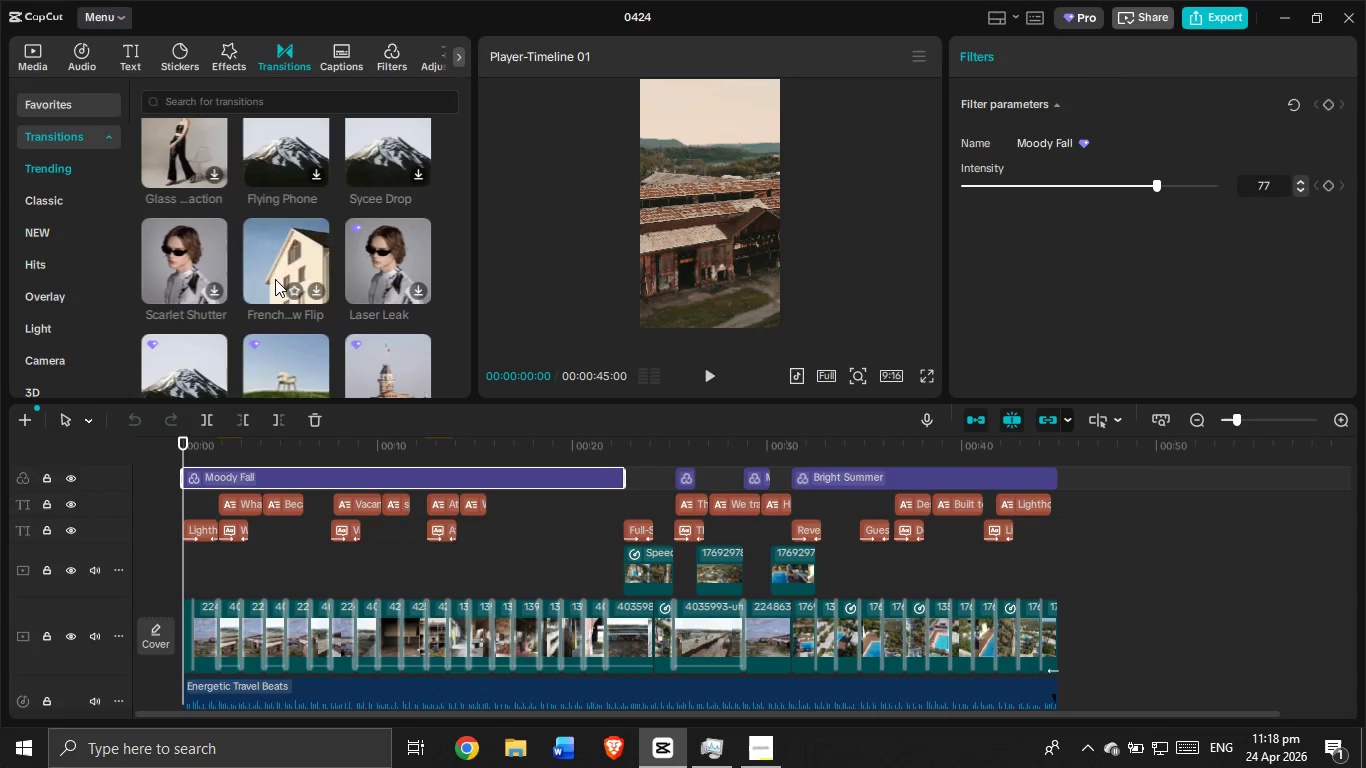 
scroll: coordinate [270, 282], scroll_direction: down, amount: 4.0
 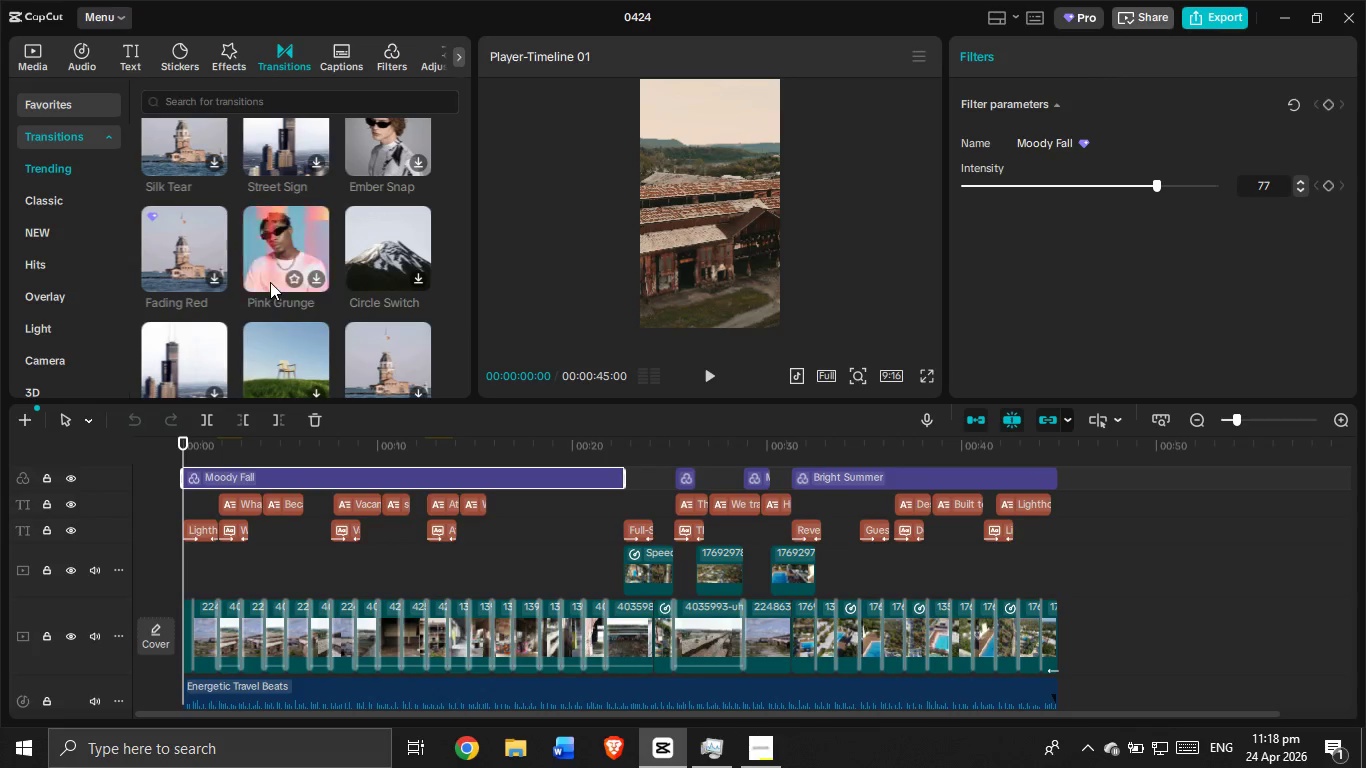 
wait(5.59)
 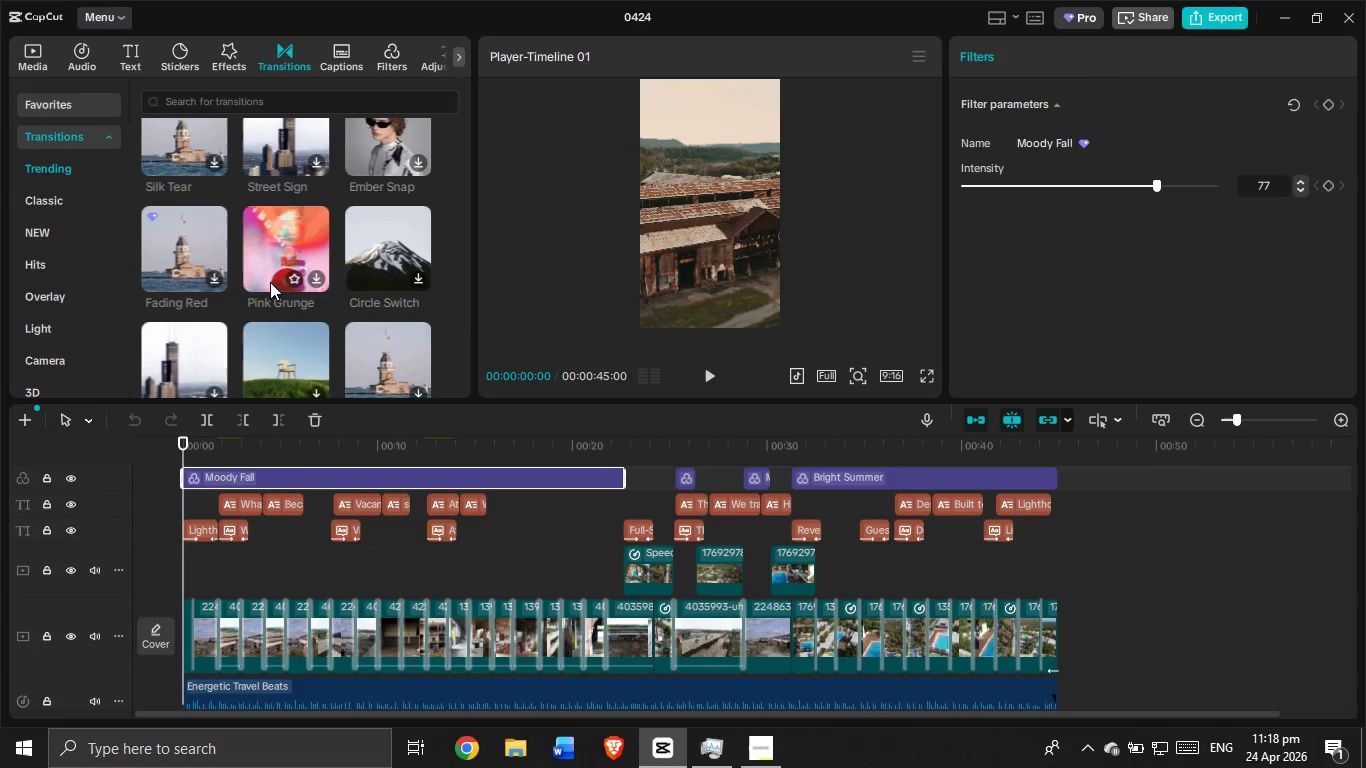 
scroll: coordinate [310, 441], scroll_direction: down, amount: 6.0
 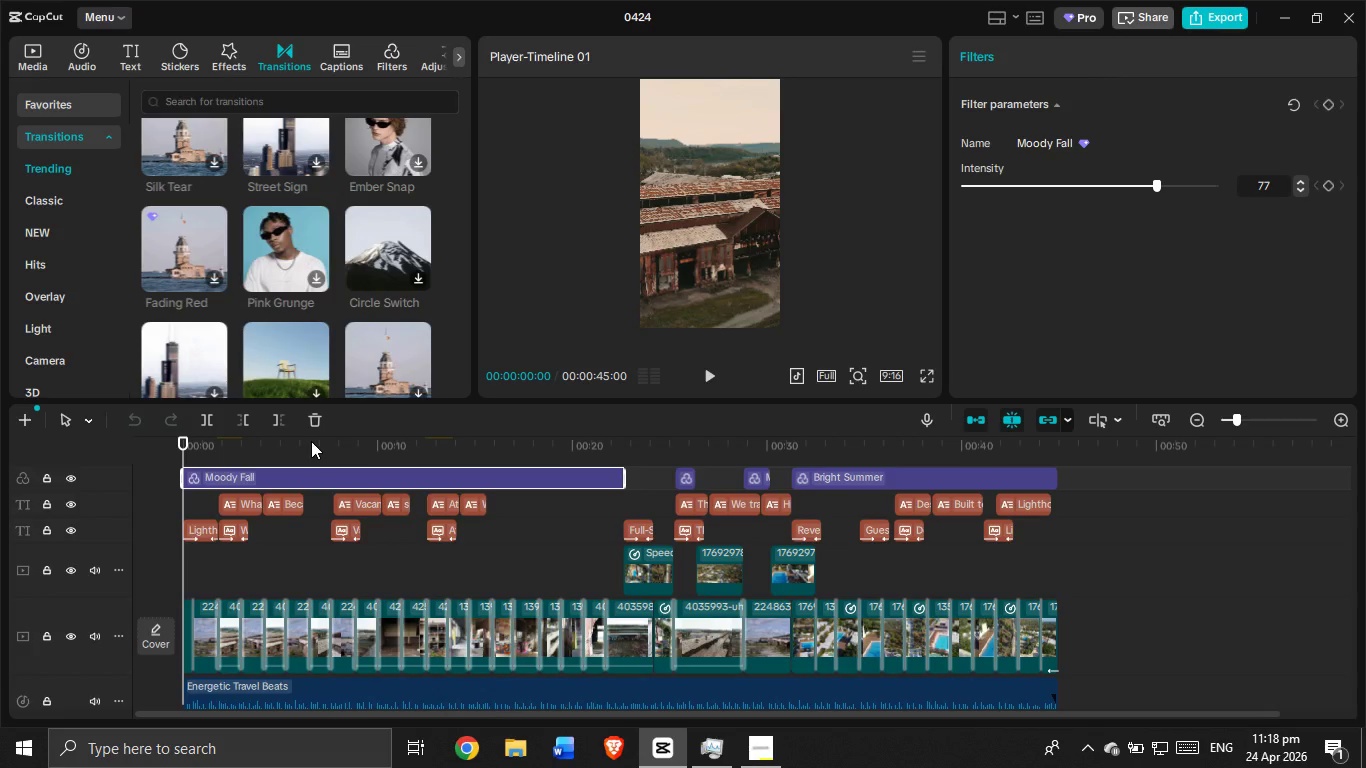 
wait(10.63)
 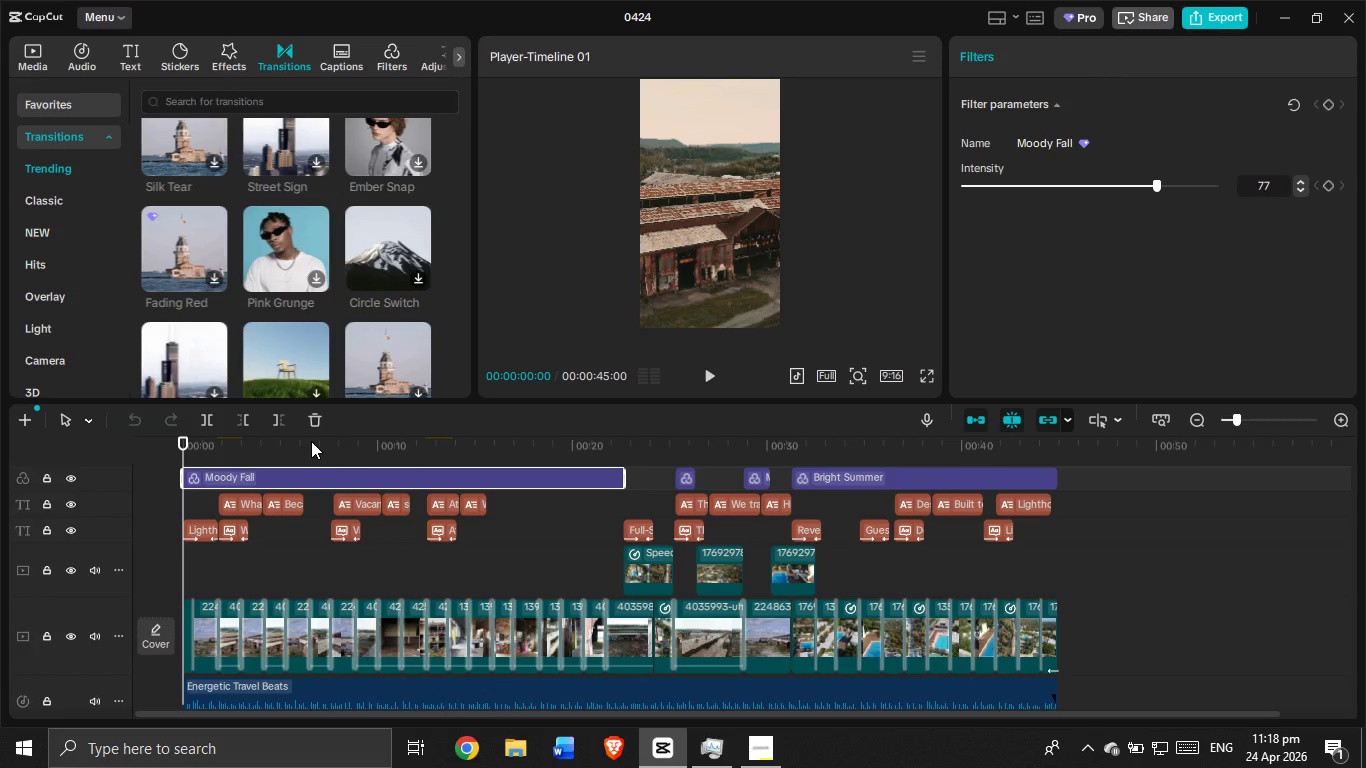 
left_click([710, 377])
 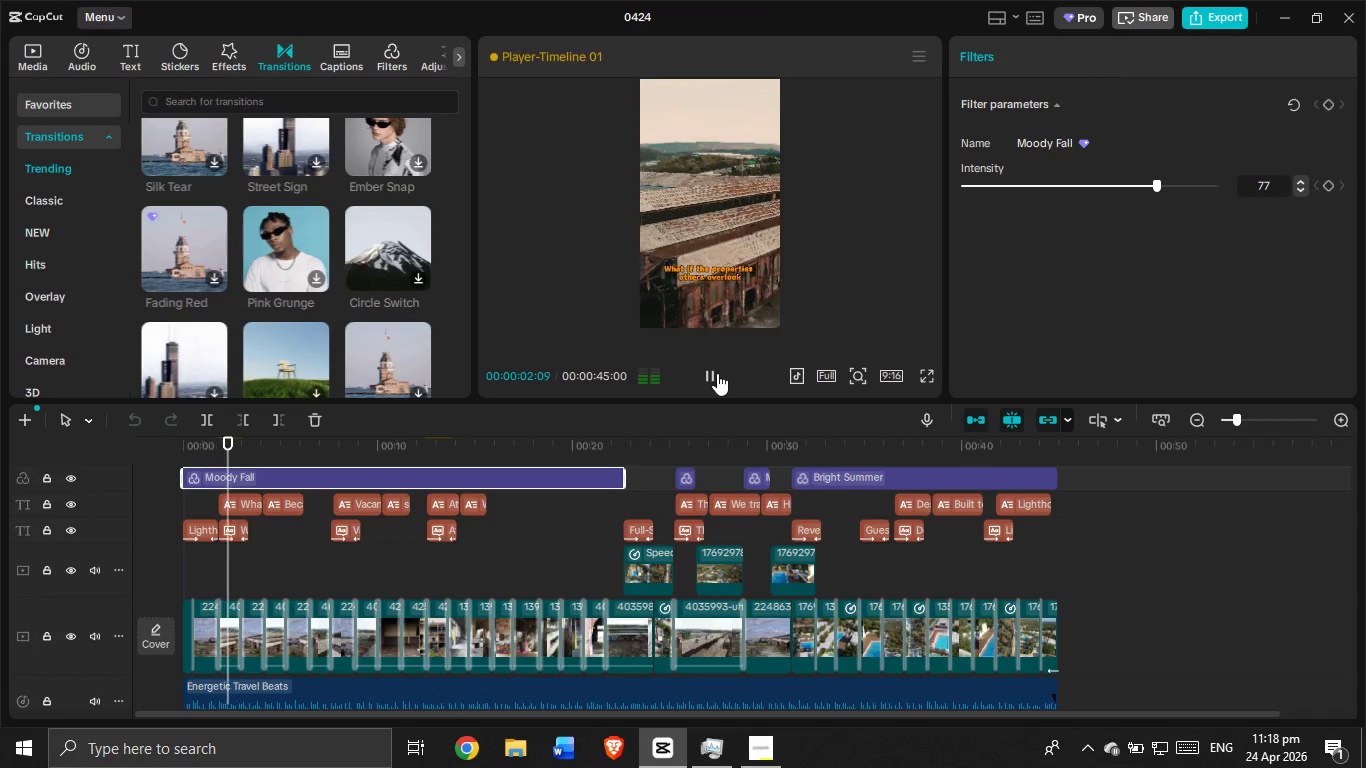 
key(VolumeDown)
 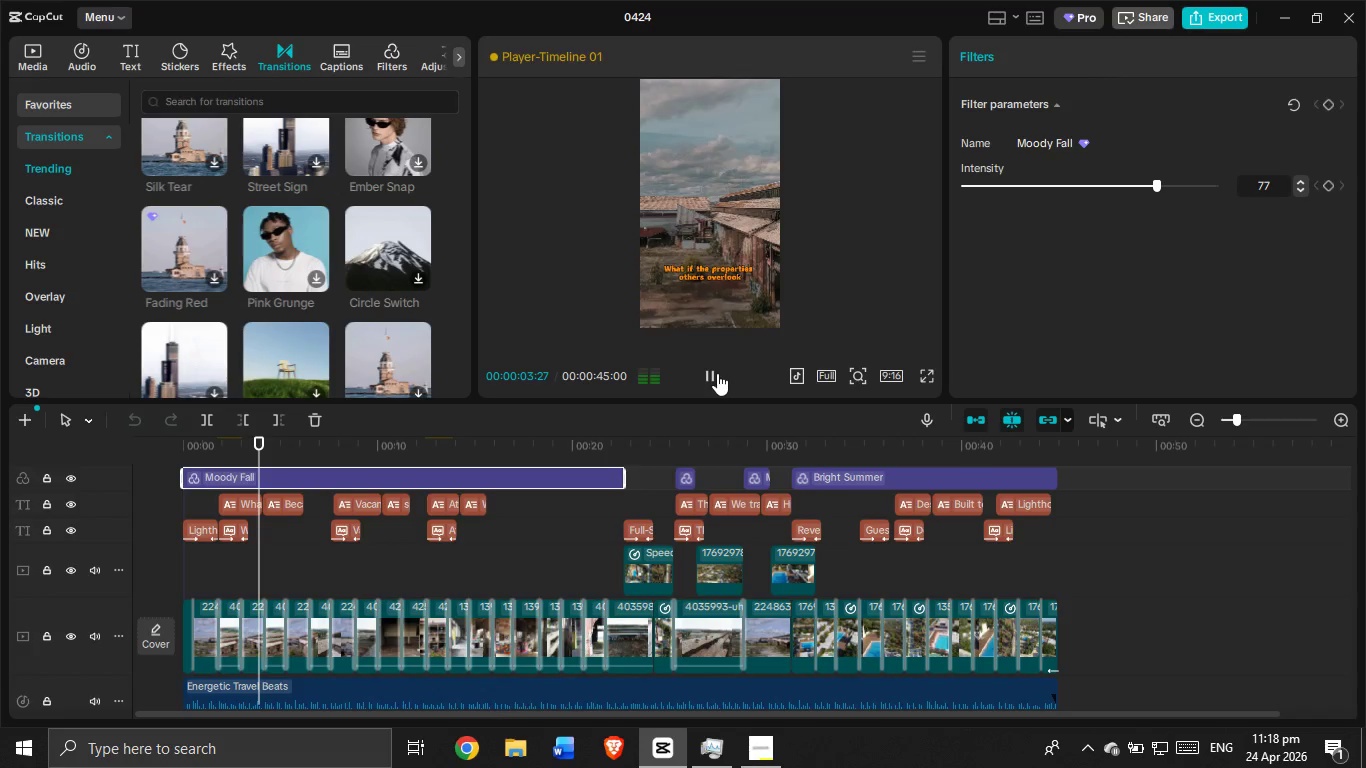 
key(VolumeDown)
 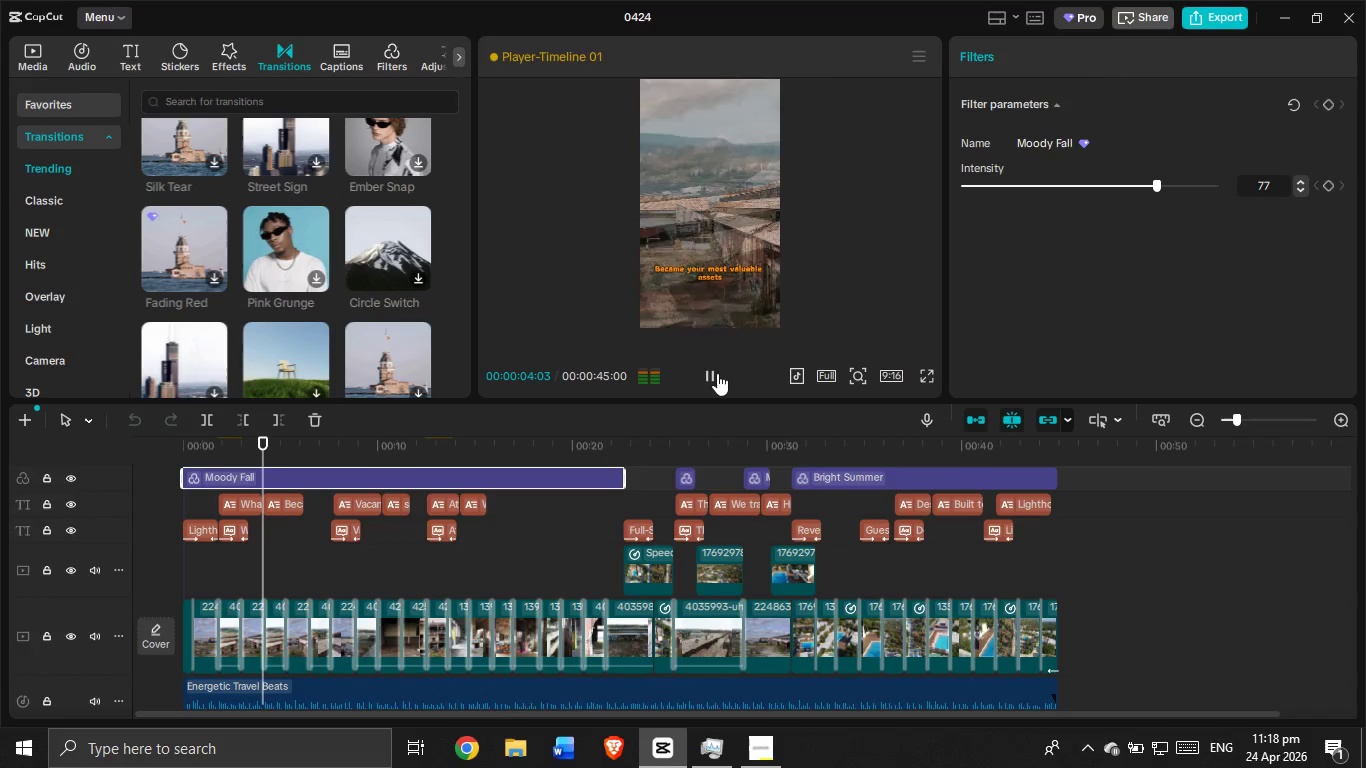 
key(VolumeDown)
 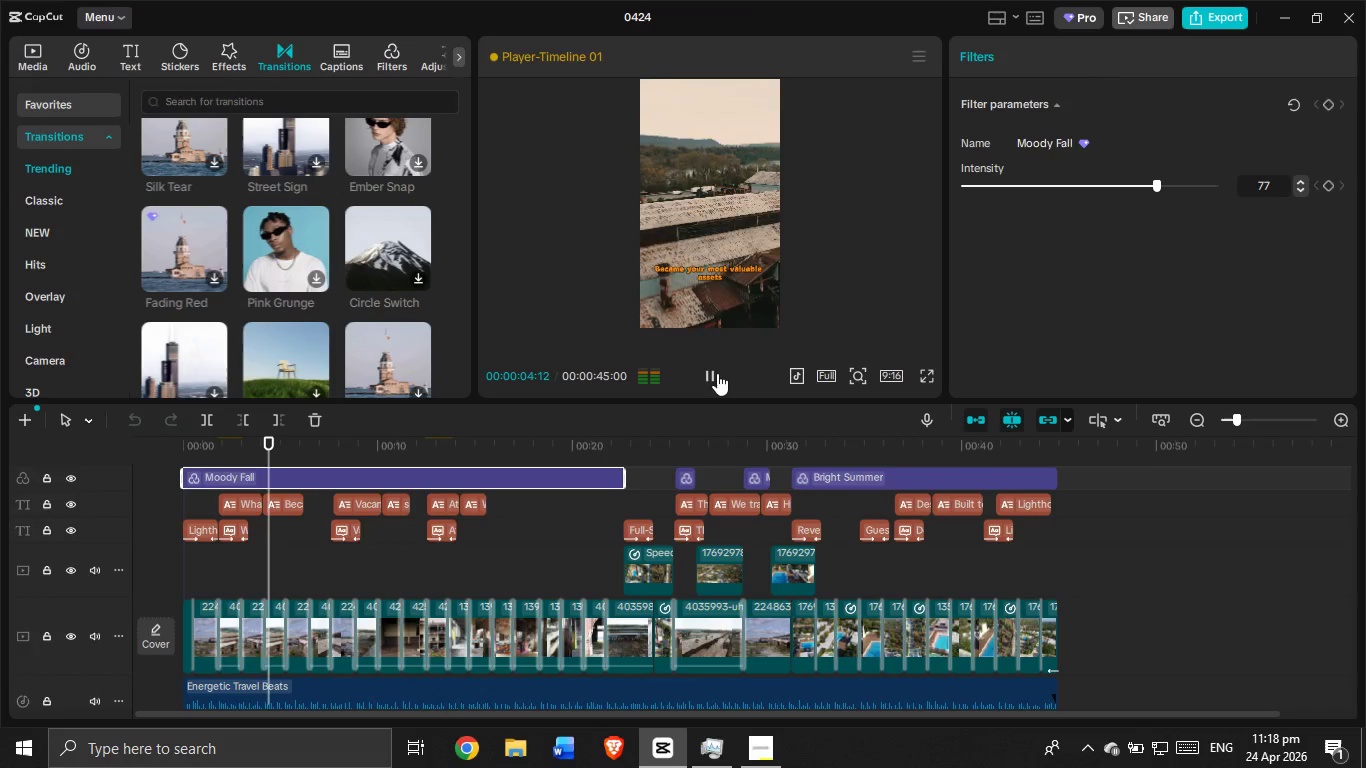 
key(VolumeDown)
 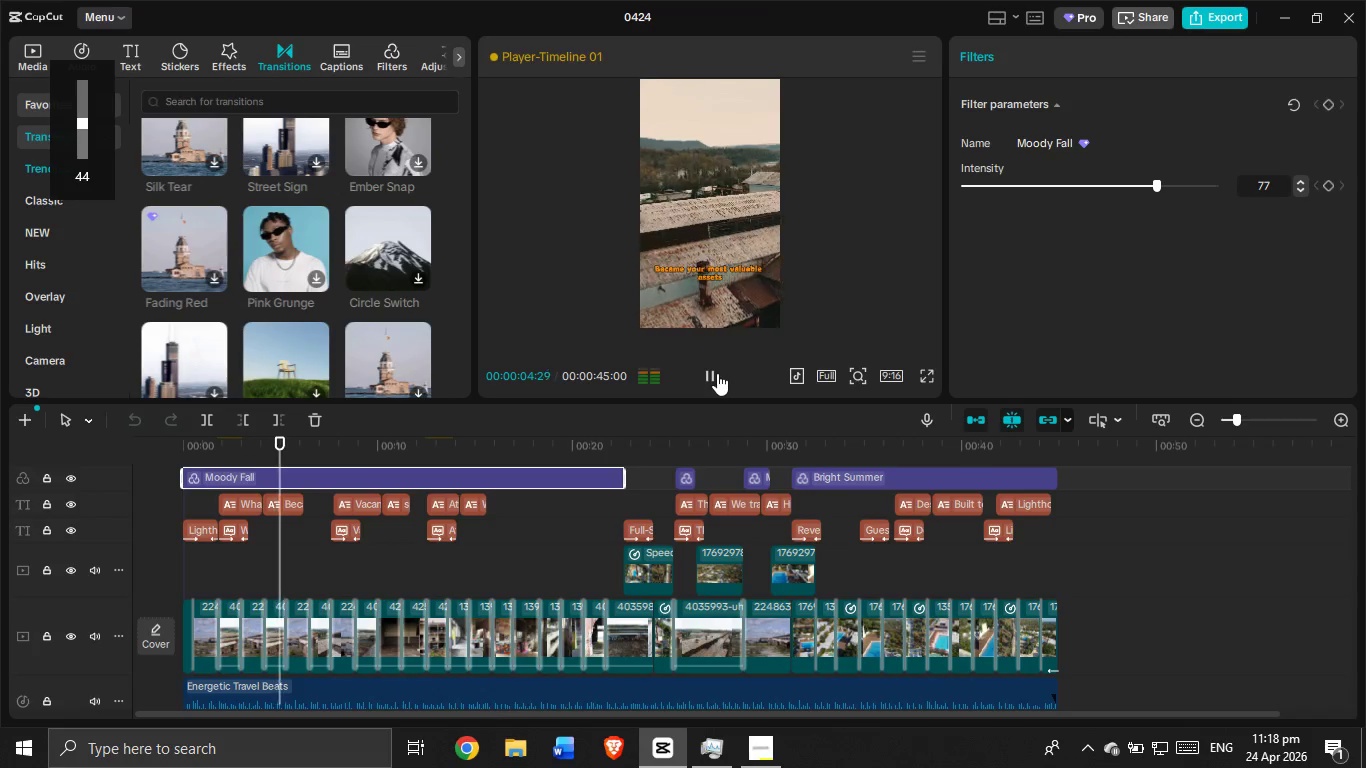 
key(VolumeUp)
 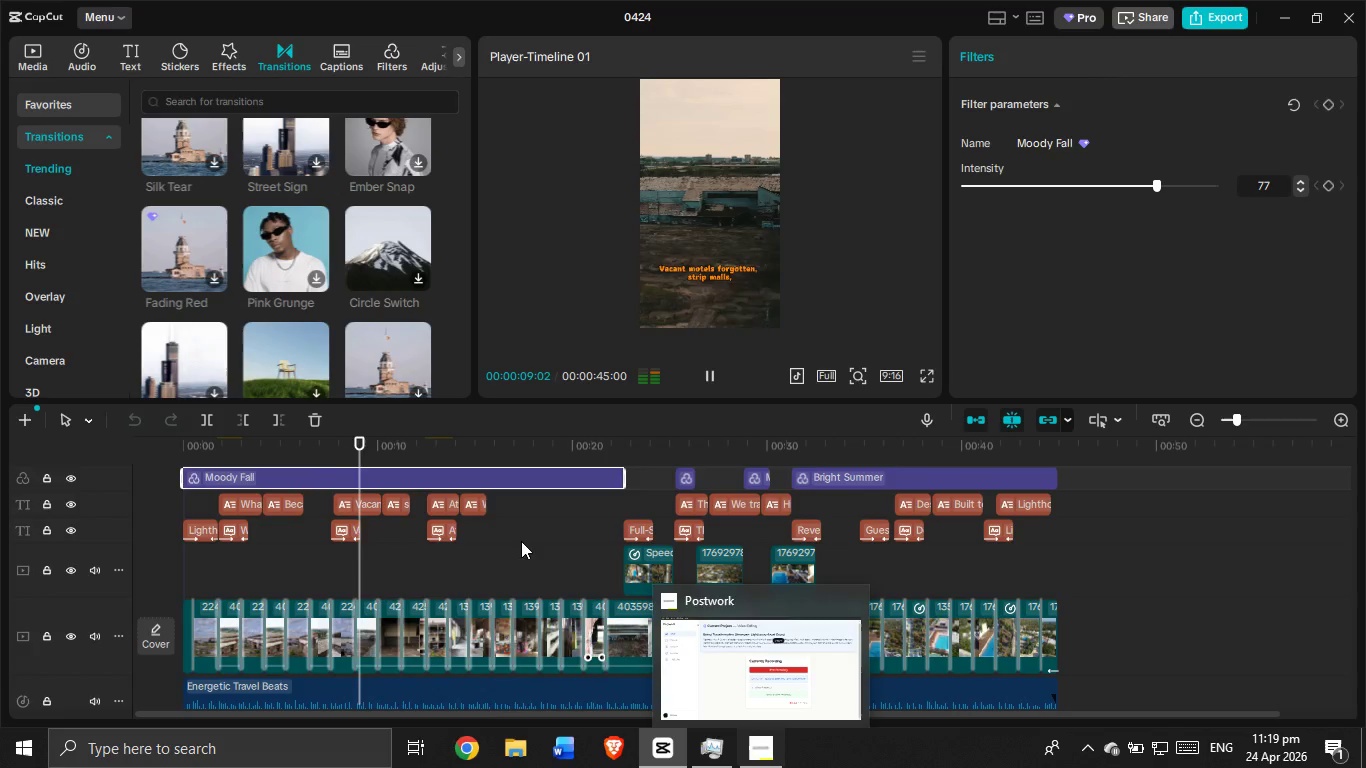 
wait(5.45)
 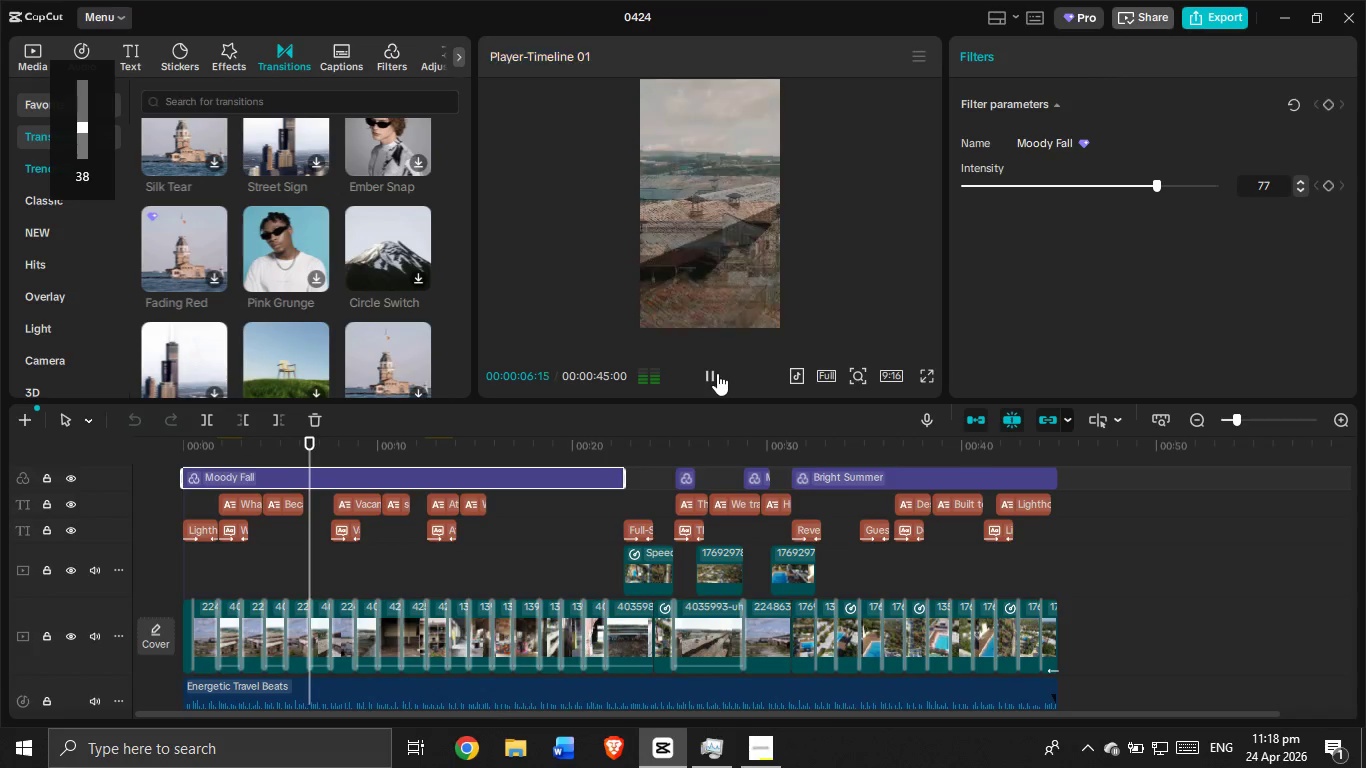 
left_click([759, 756])